 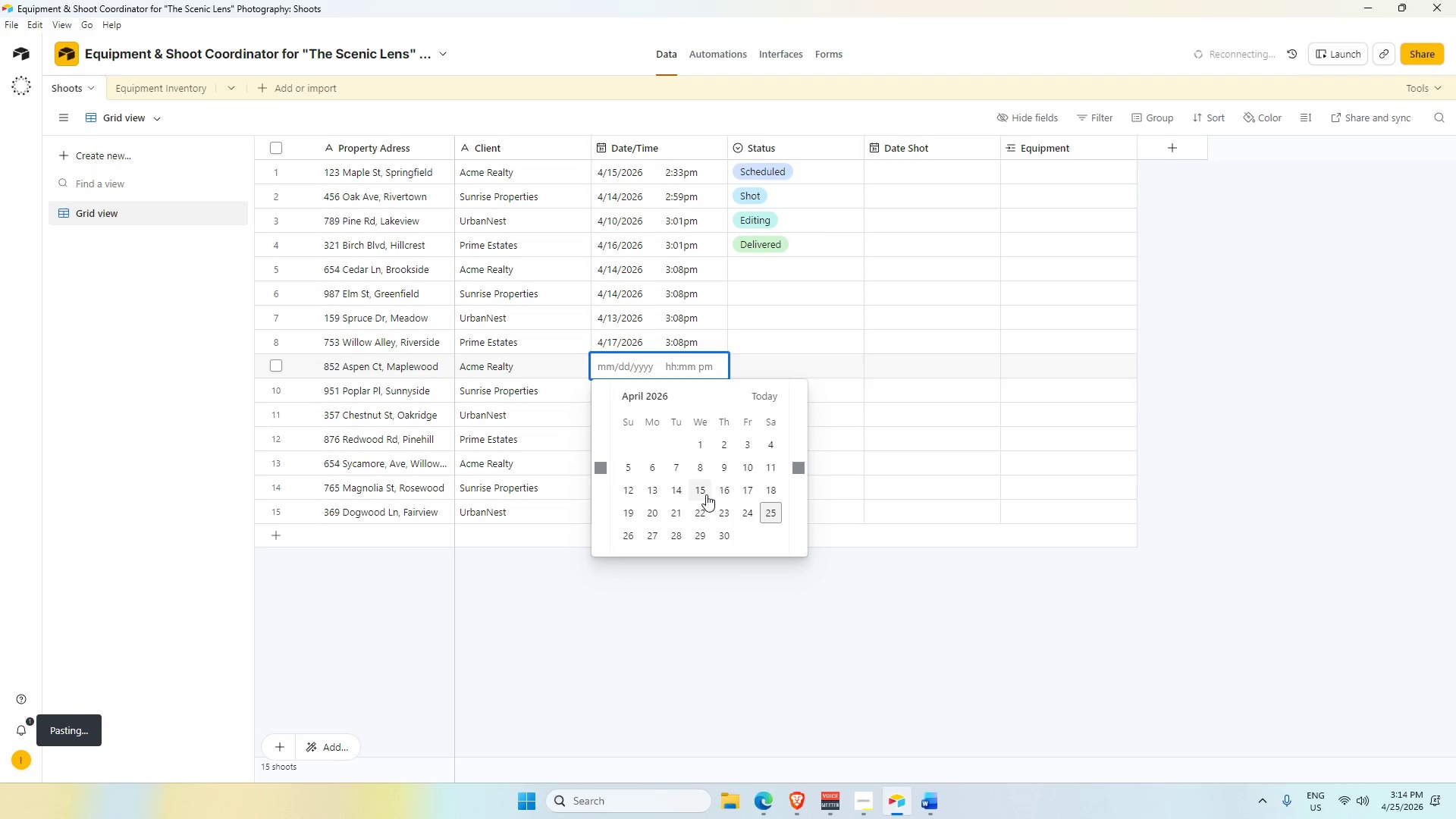 
left_click([723, 490])
 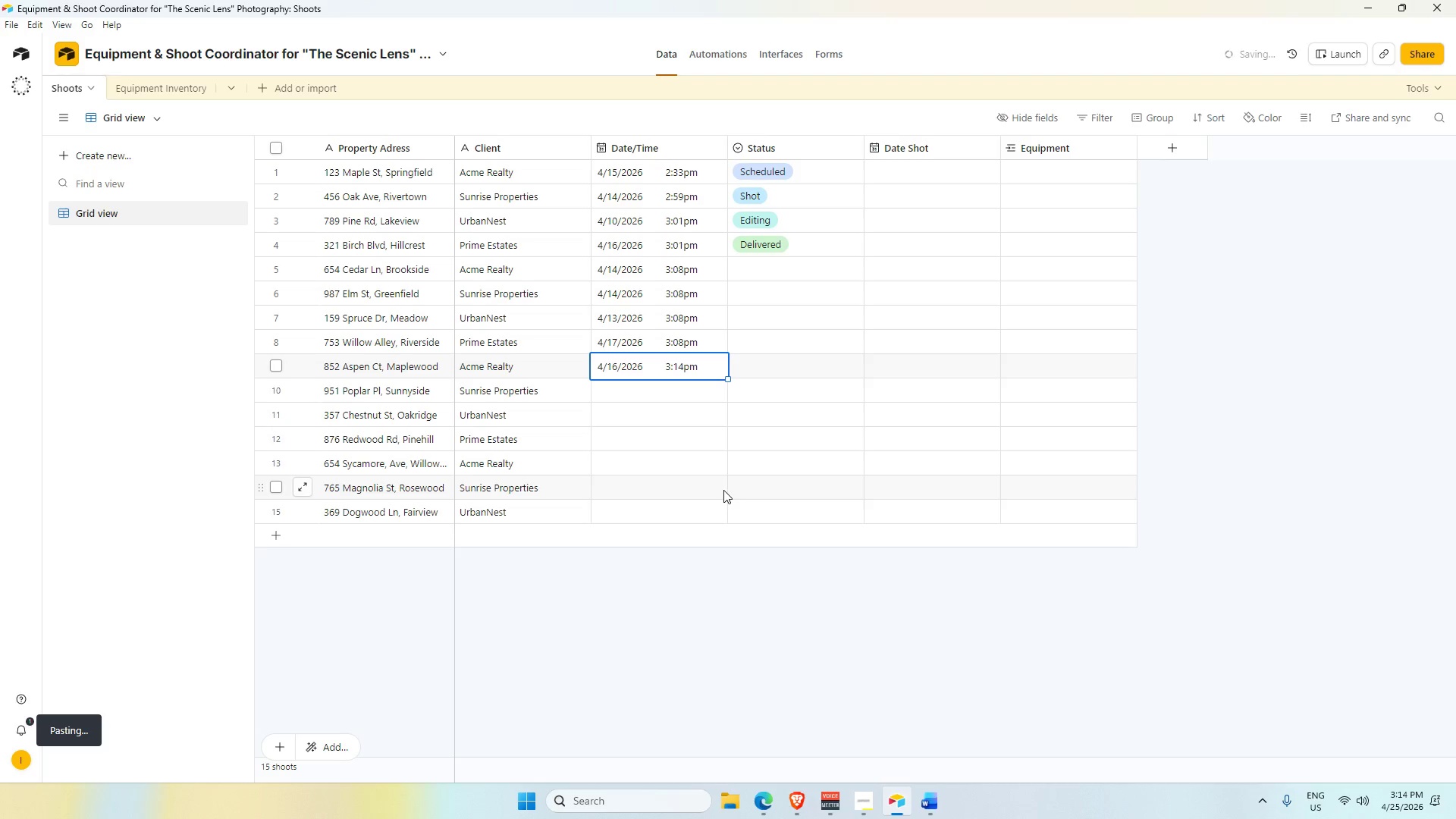 
wait(24.31)
 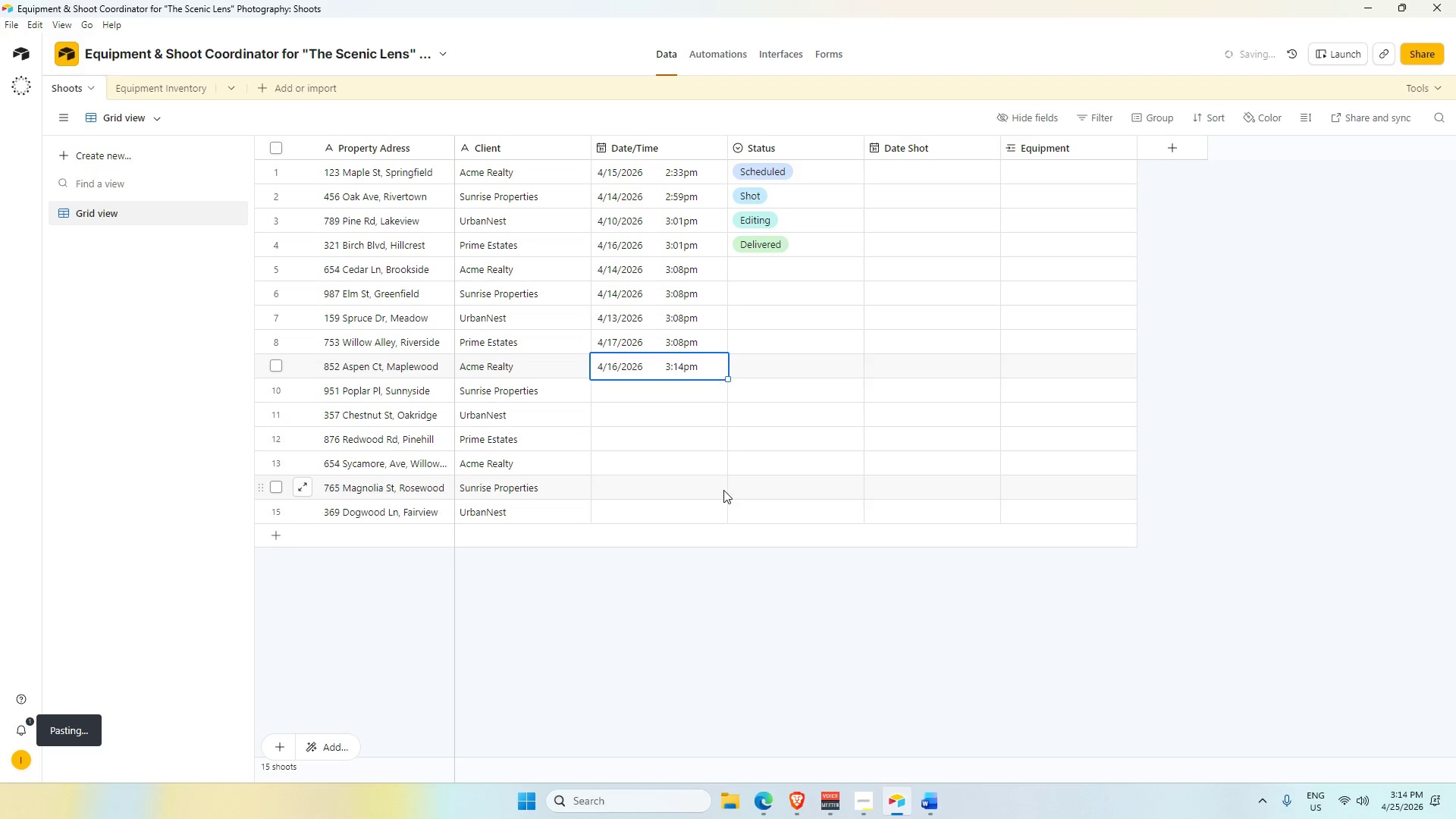 
key(Alt+Tab)
 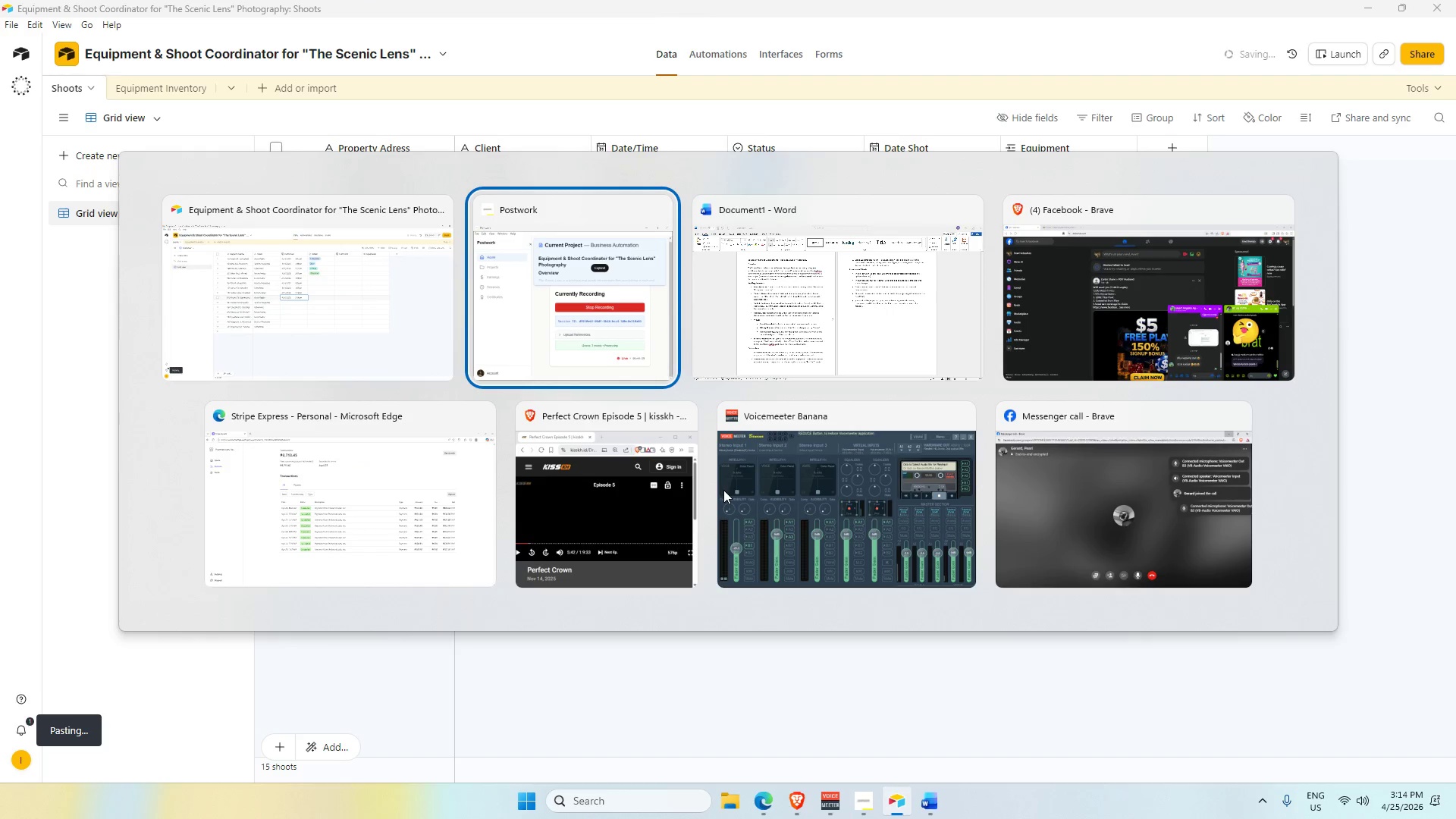 
key(Alt+Tab)
 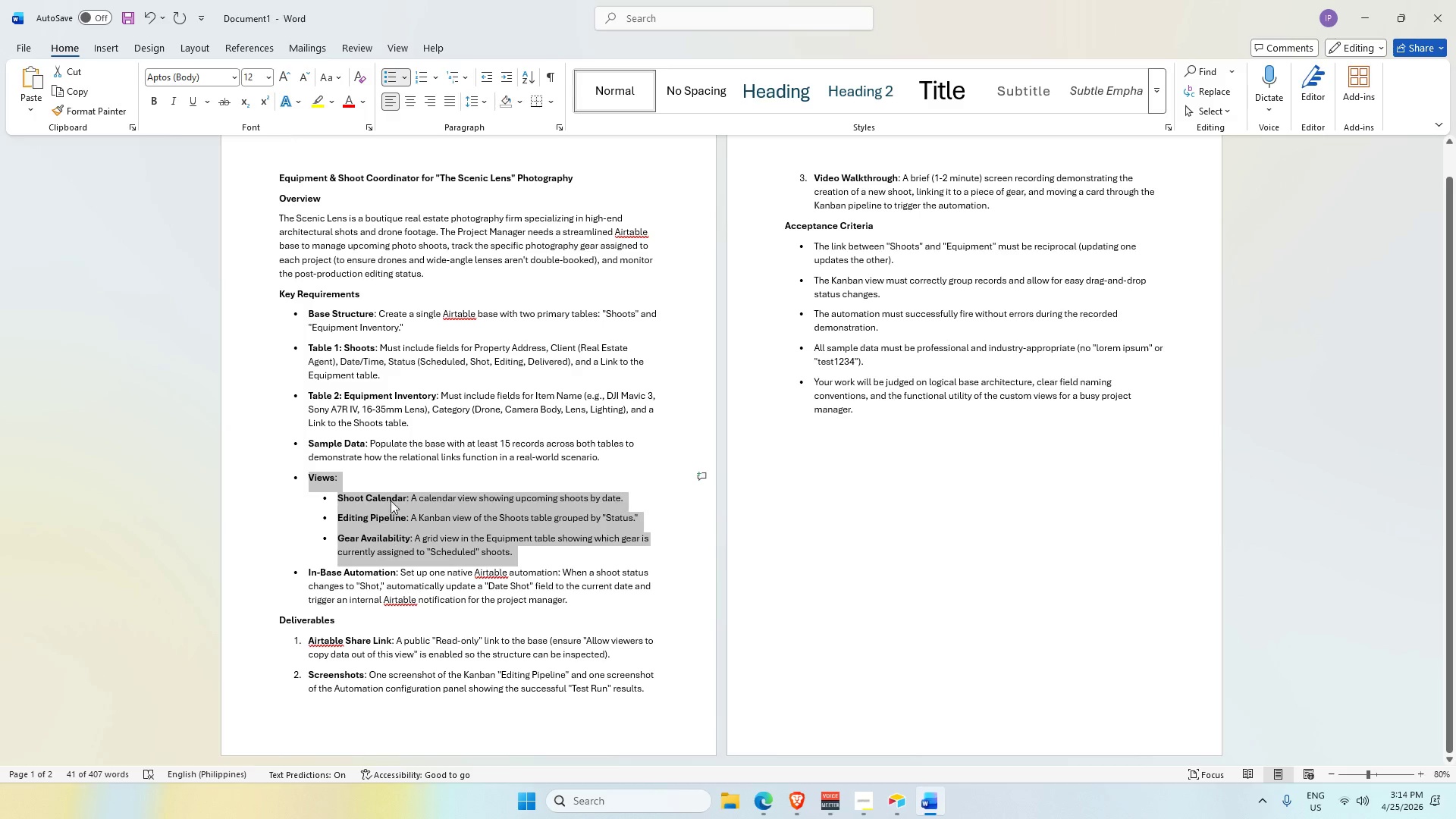 
left_click([351, 424])
 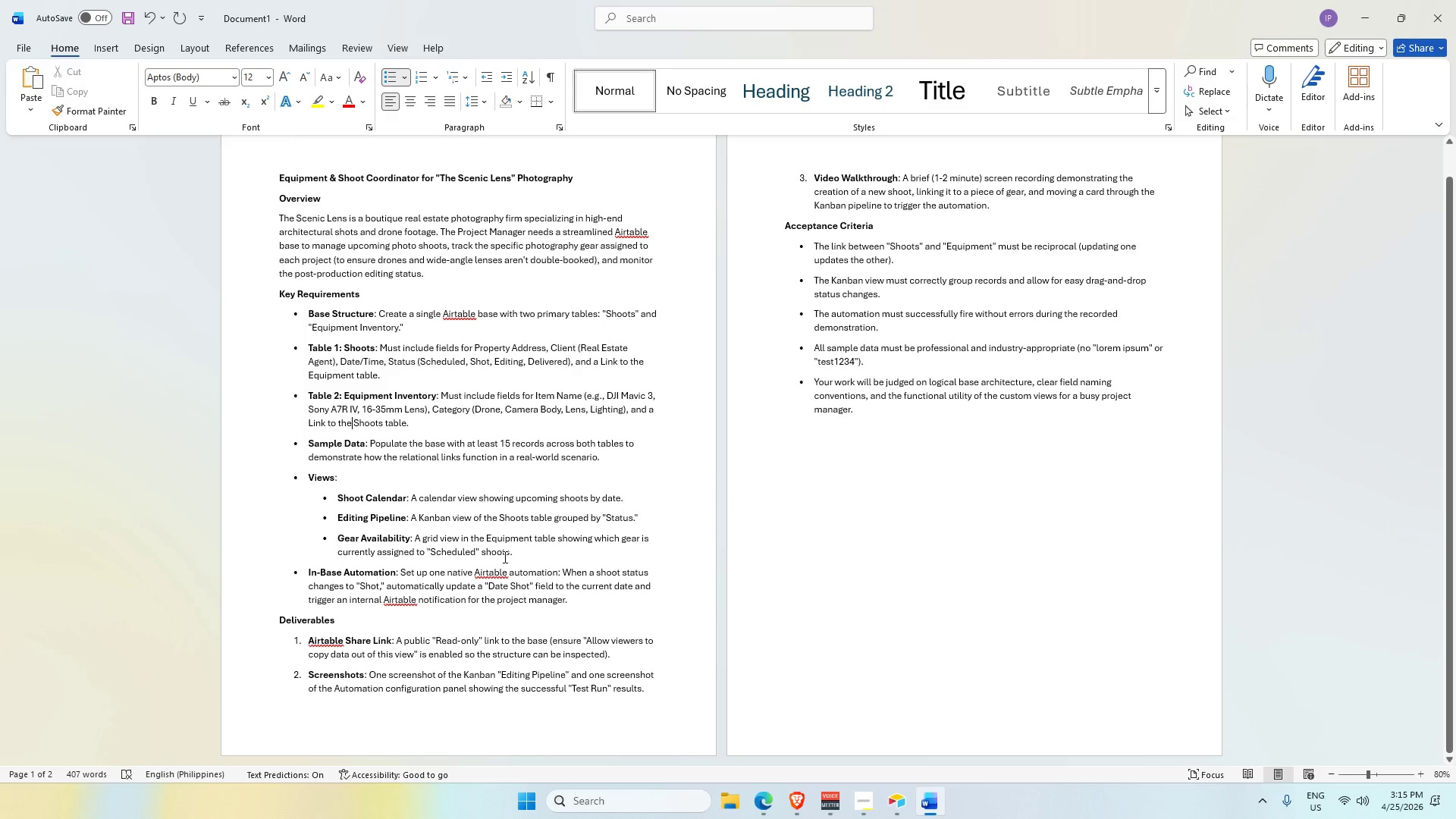 
wait(10.89)
 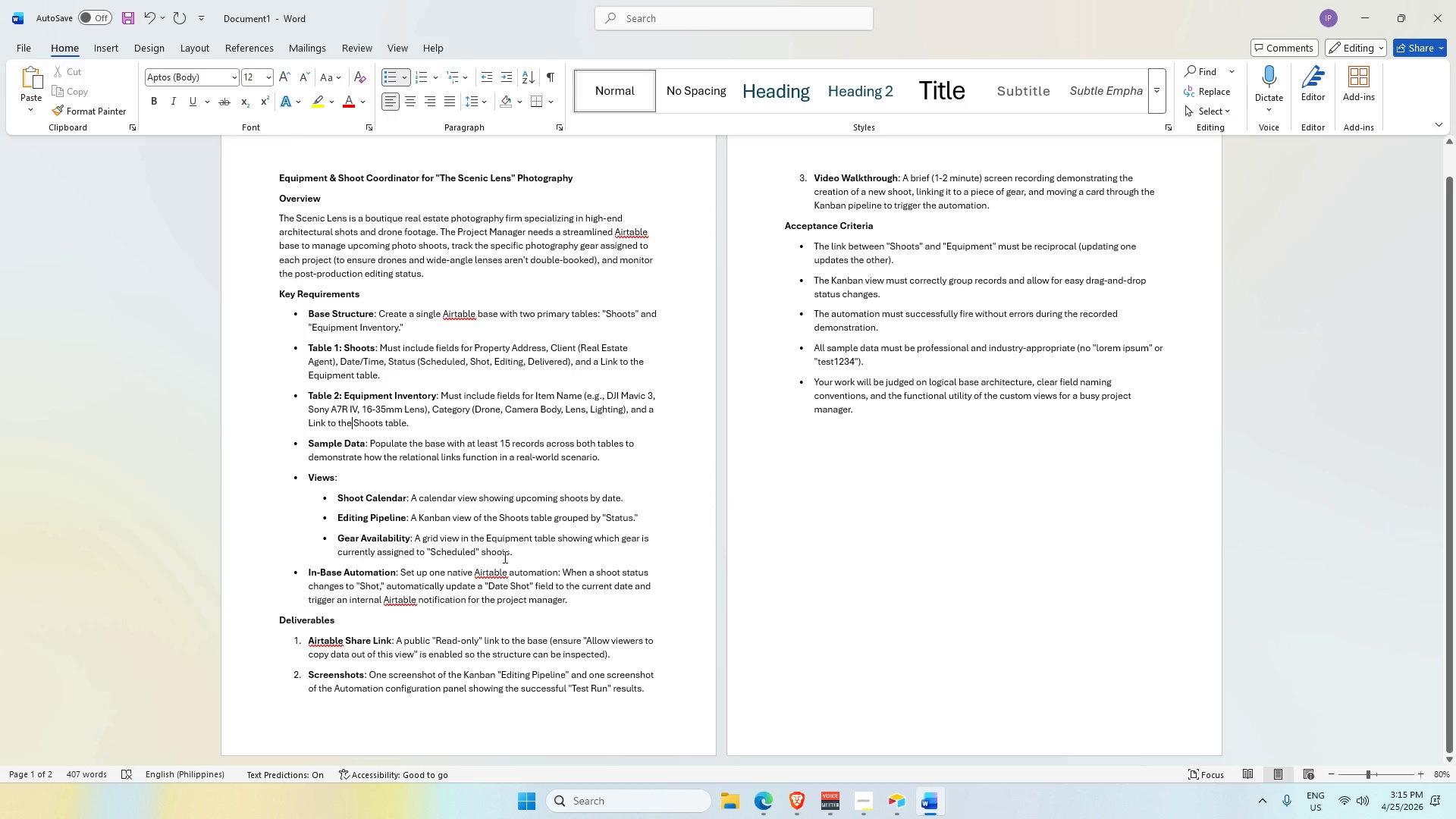 
left_click([871, 806])